 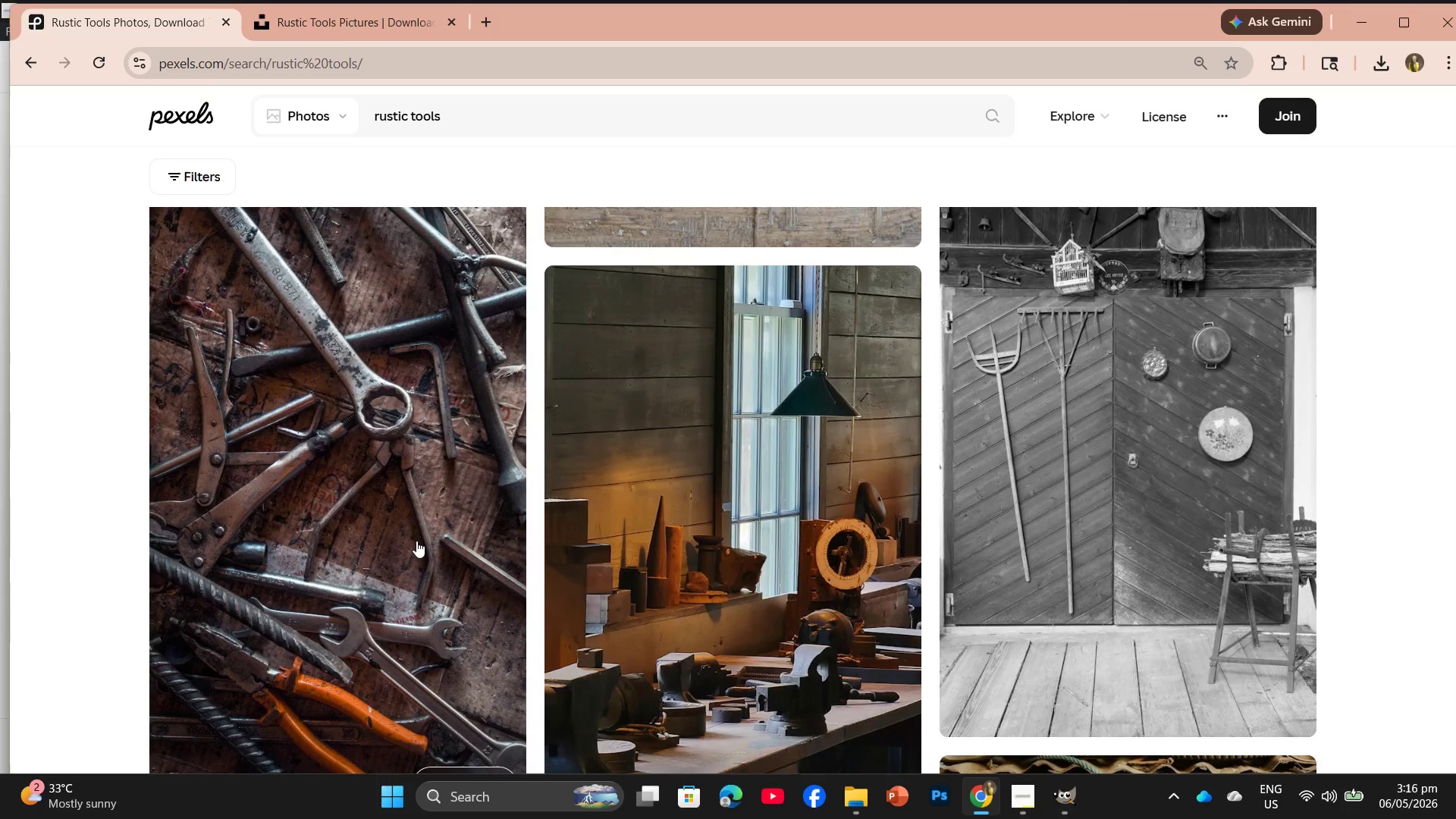 
left_click([416, 541])
 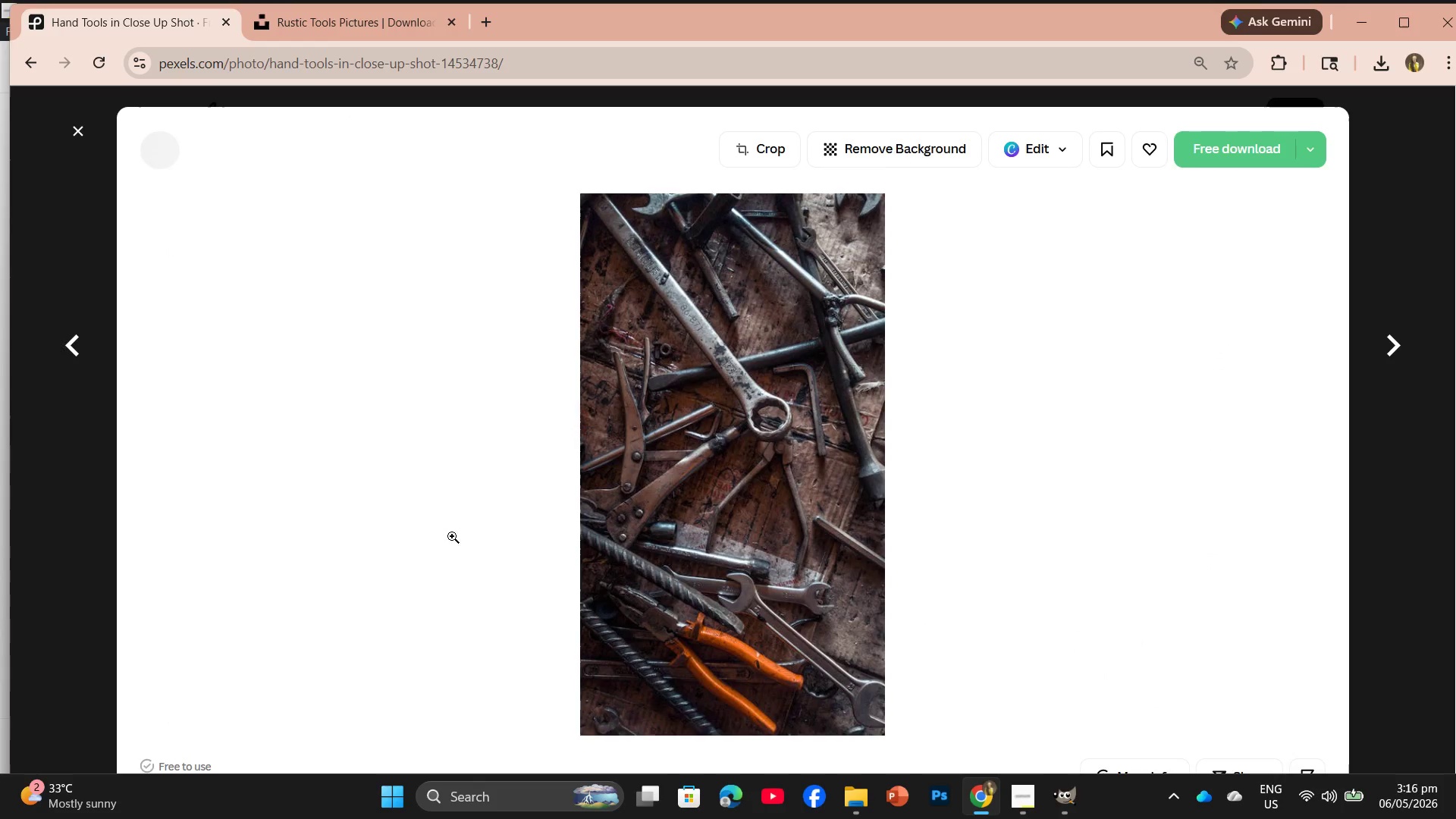 
scroll: coordinate [505, 491], scroll_direction: down, amount: 19.0
 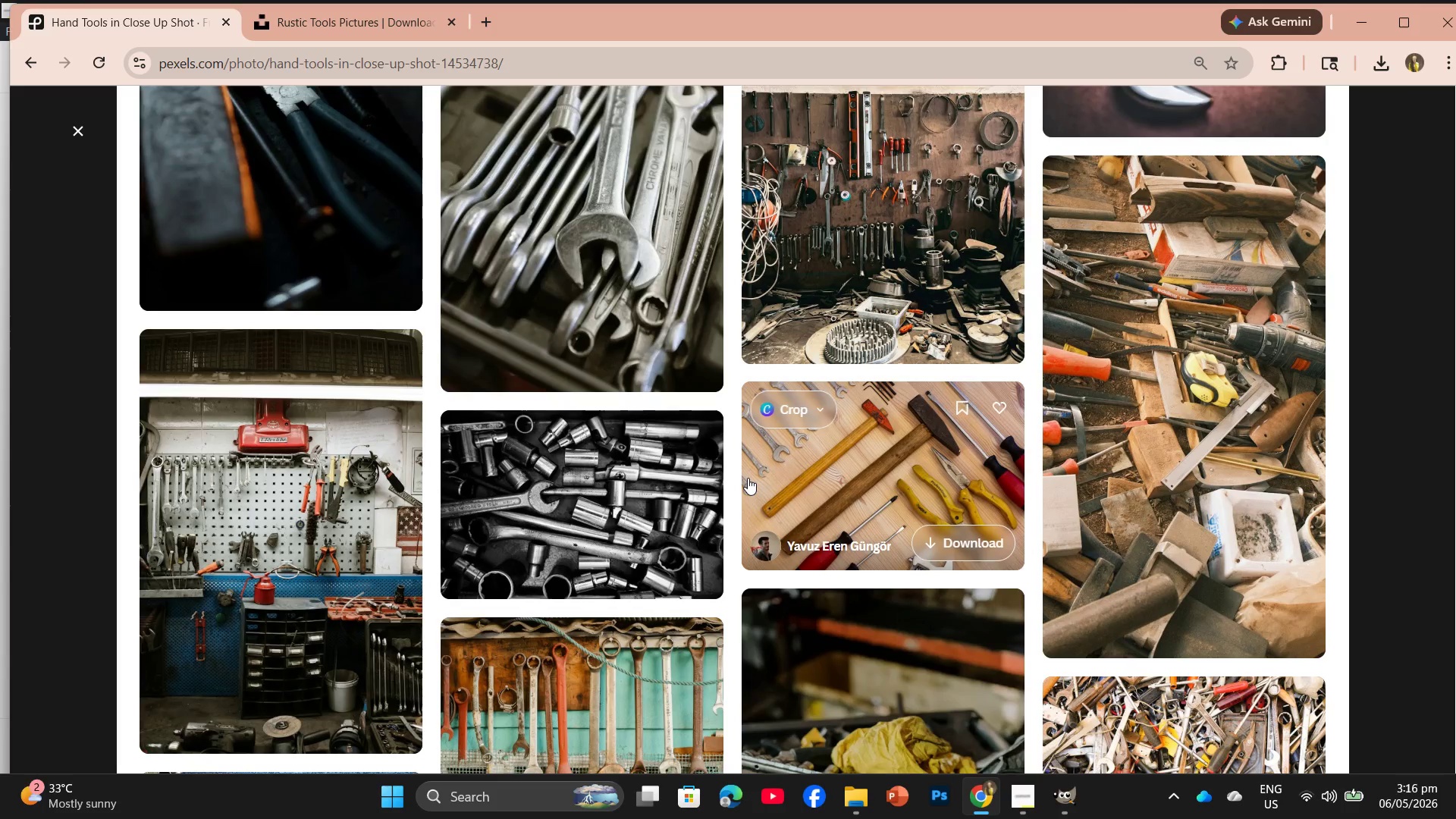 
scroll: coordinate [321, 414], scroll_direction: down, amount: 17.0
 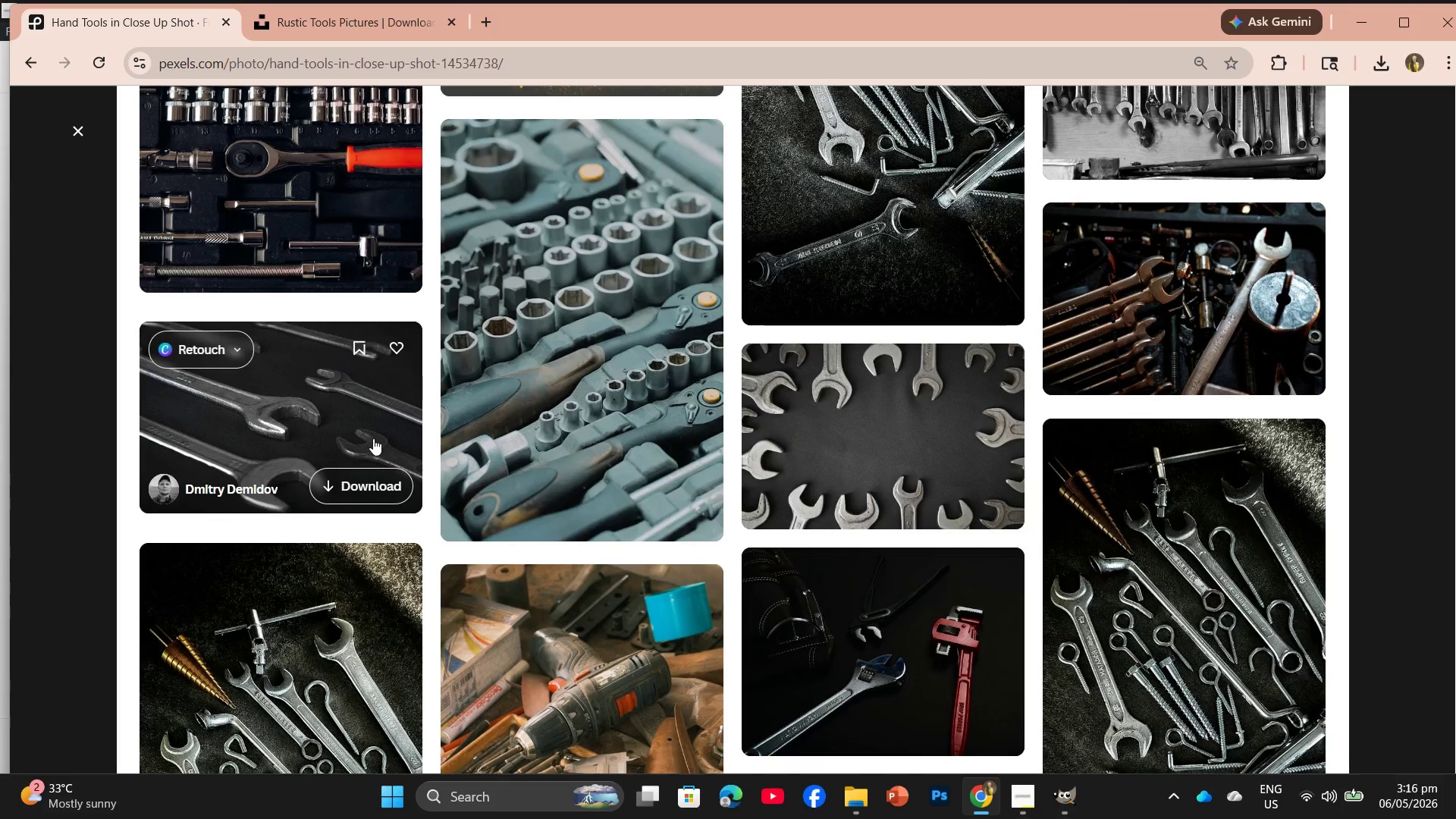 
scroll: coordinate [309, 482], scroll_direction: down, amount: 8.0